 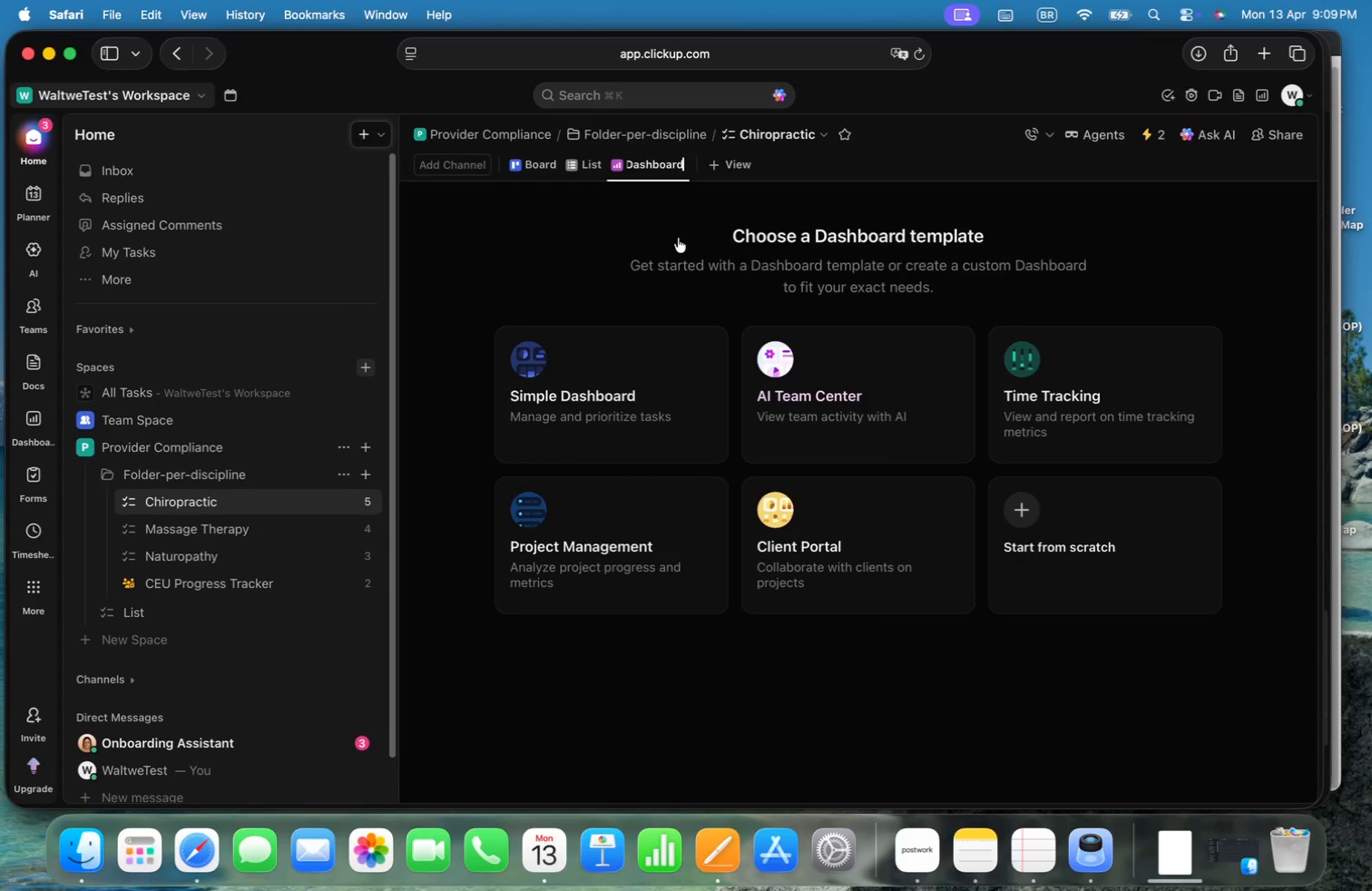 
key(Meta+Shift+ArrowLeft)
 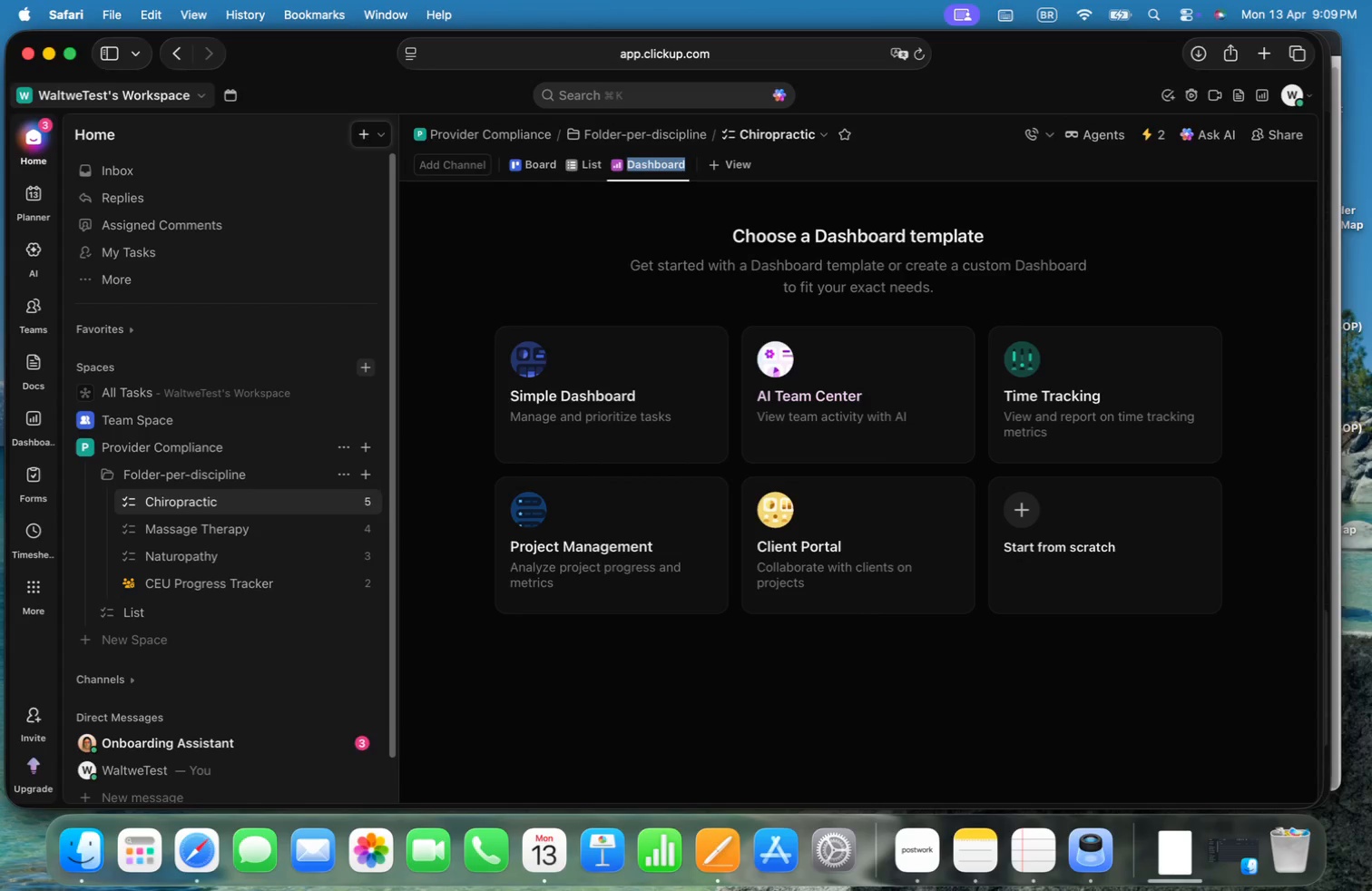 
key(Meta+V)
 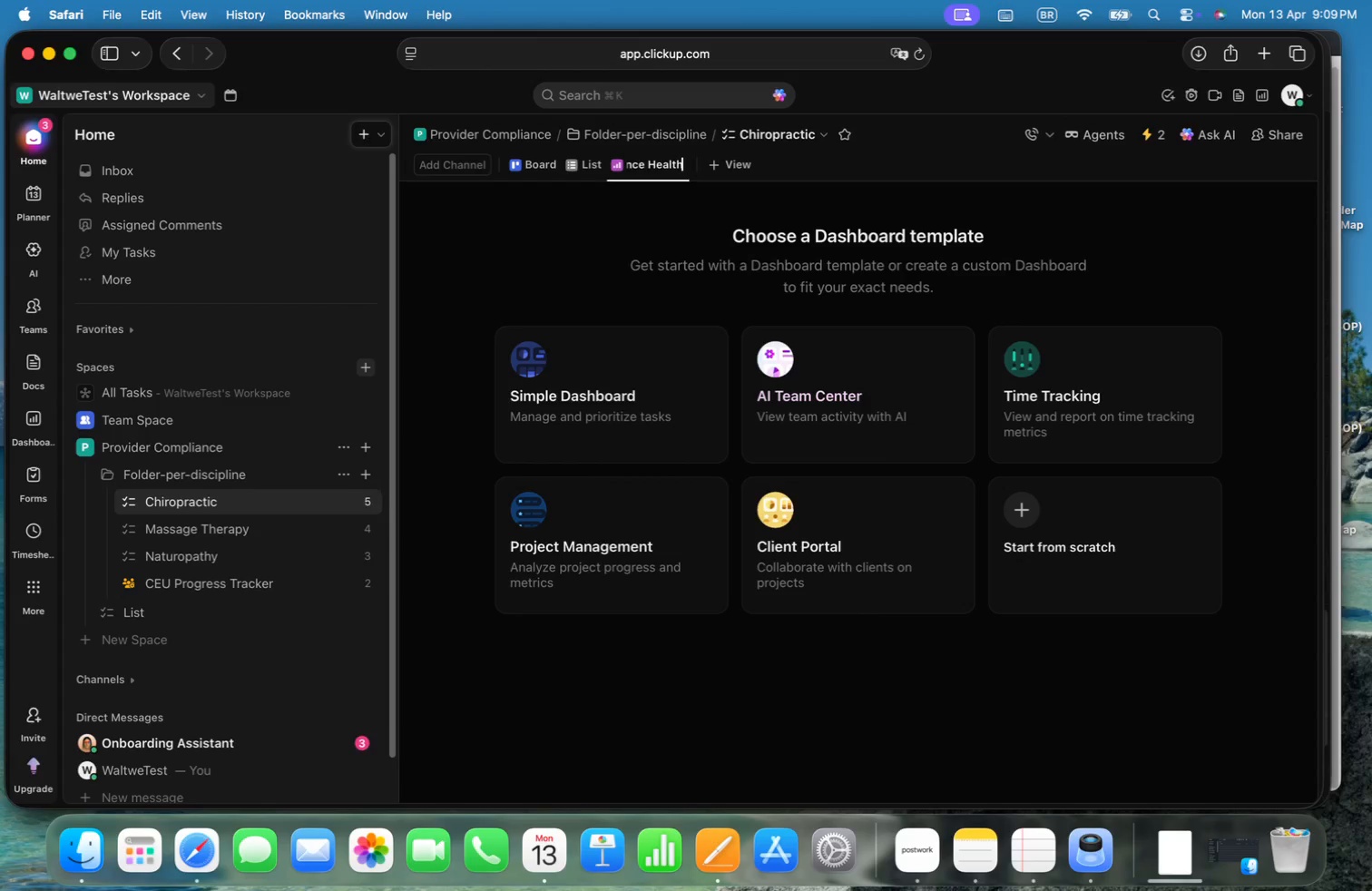 
key(Enter)
 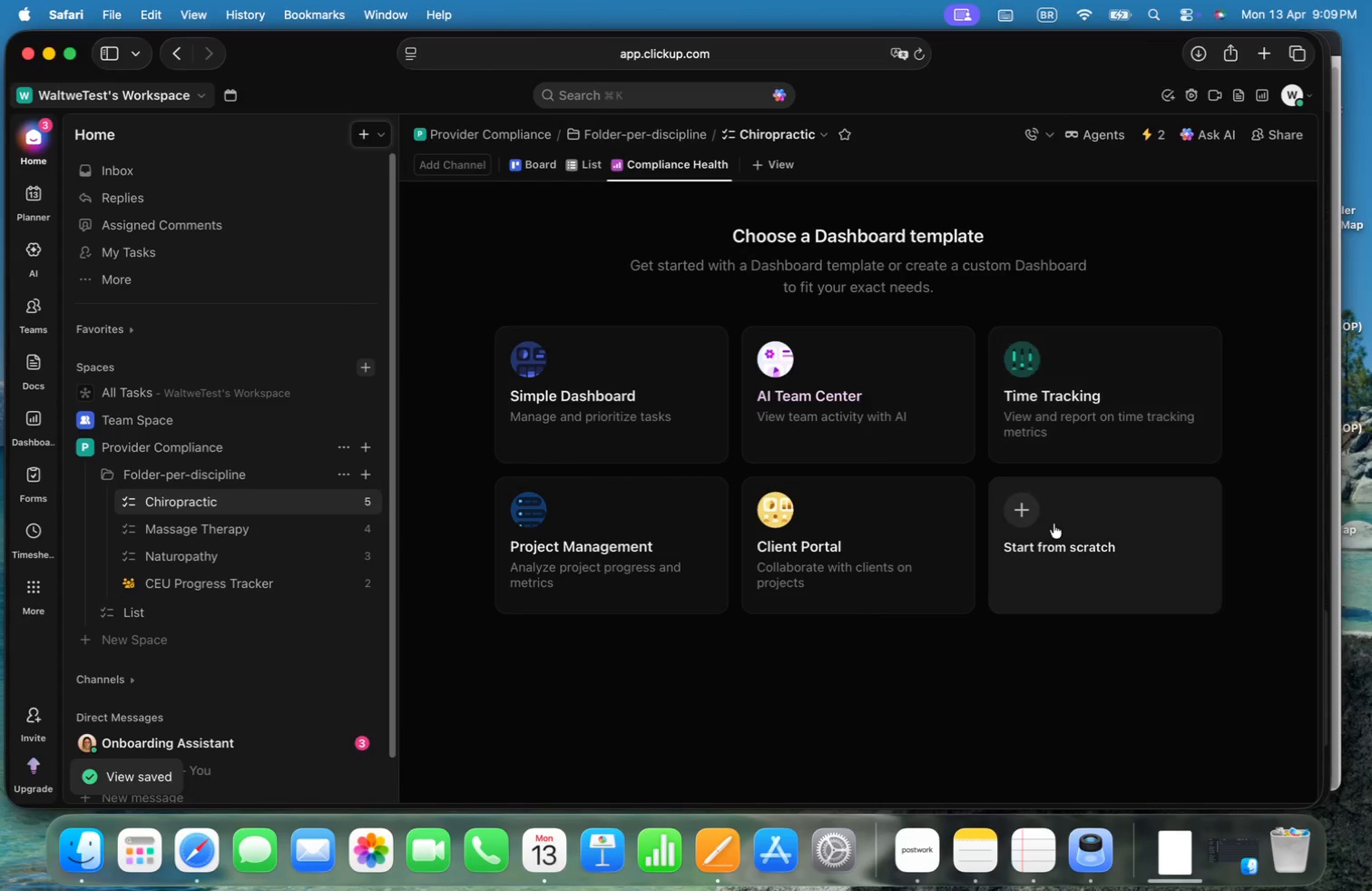 
left_click([1061, 535])
 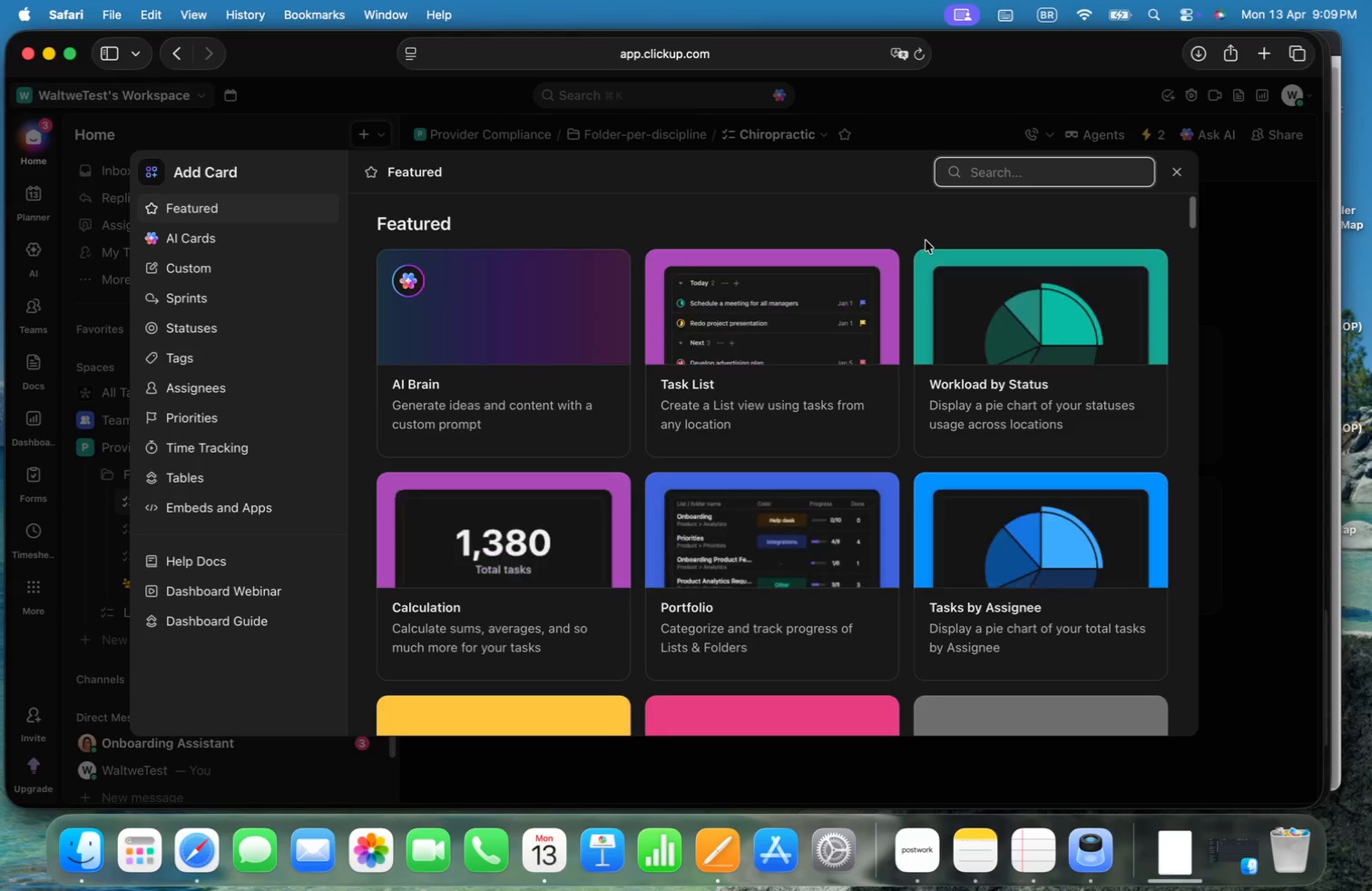 
wait(7.13)
 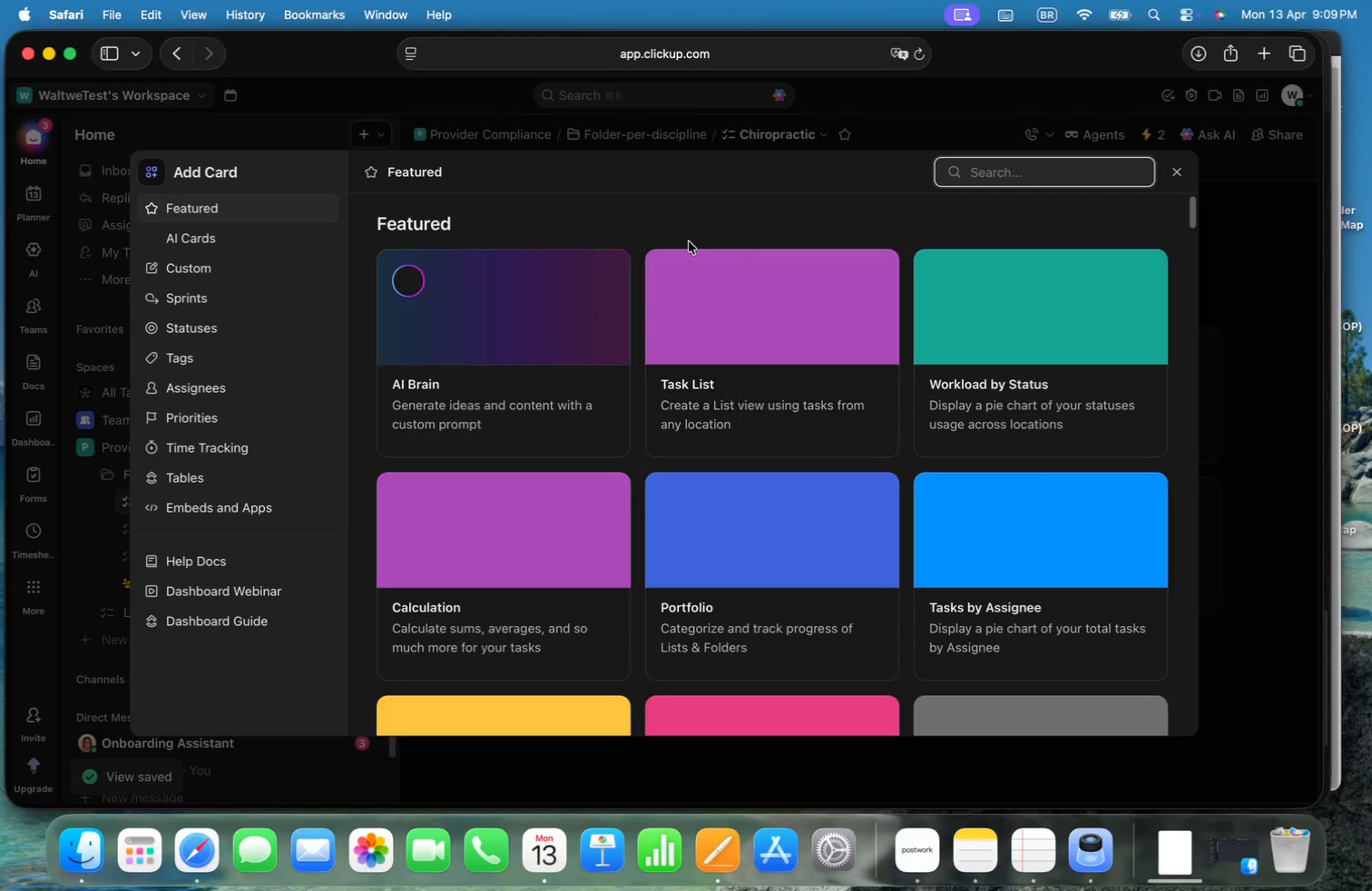 
scroll: coordinate [891, 345], scroll_direction: down, amount: 167.0
 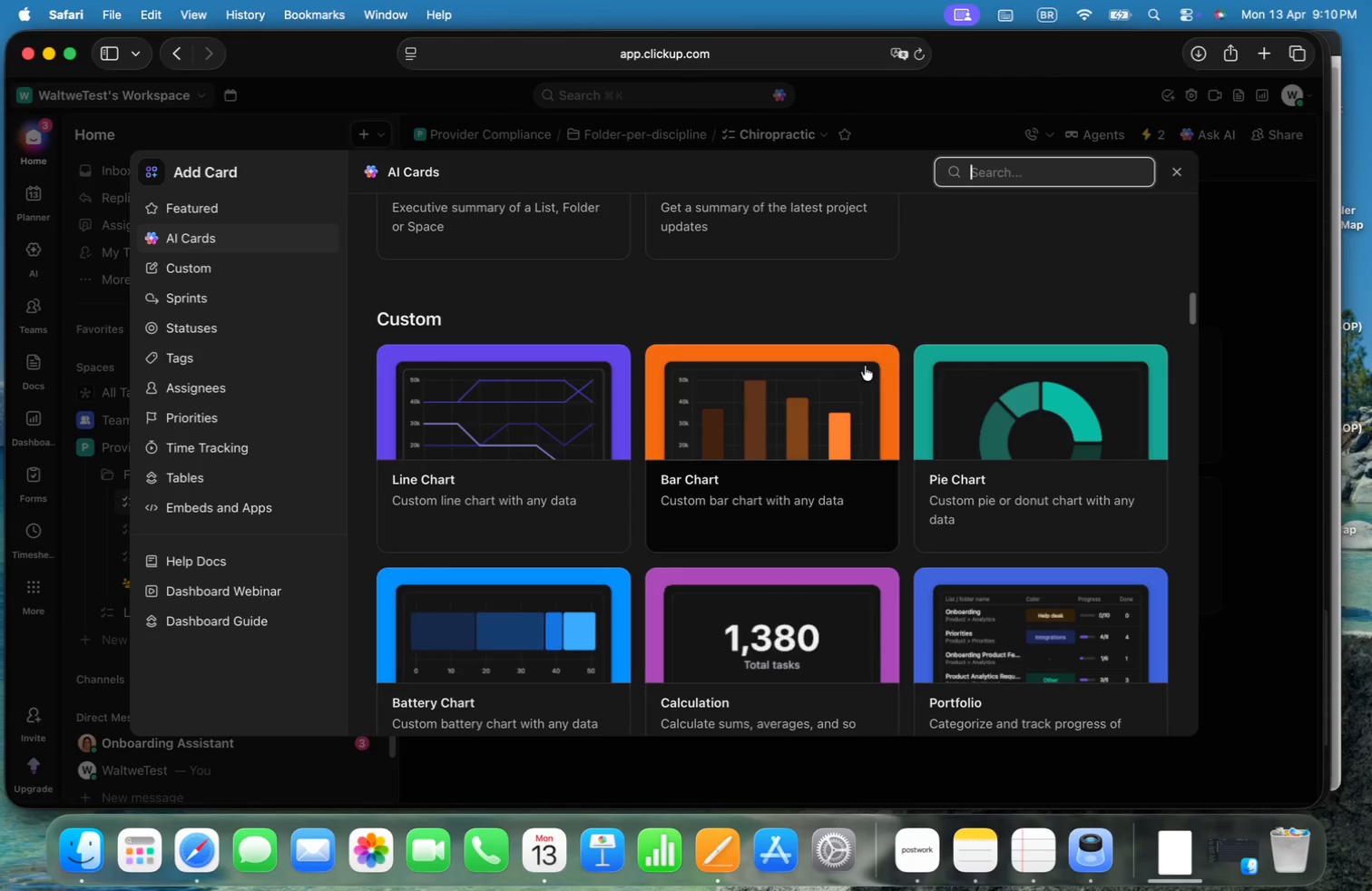 
left_click([765, 417])
 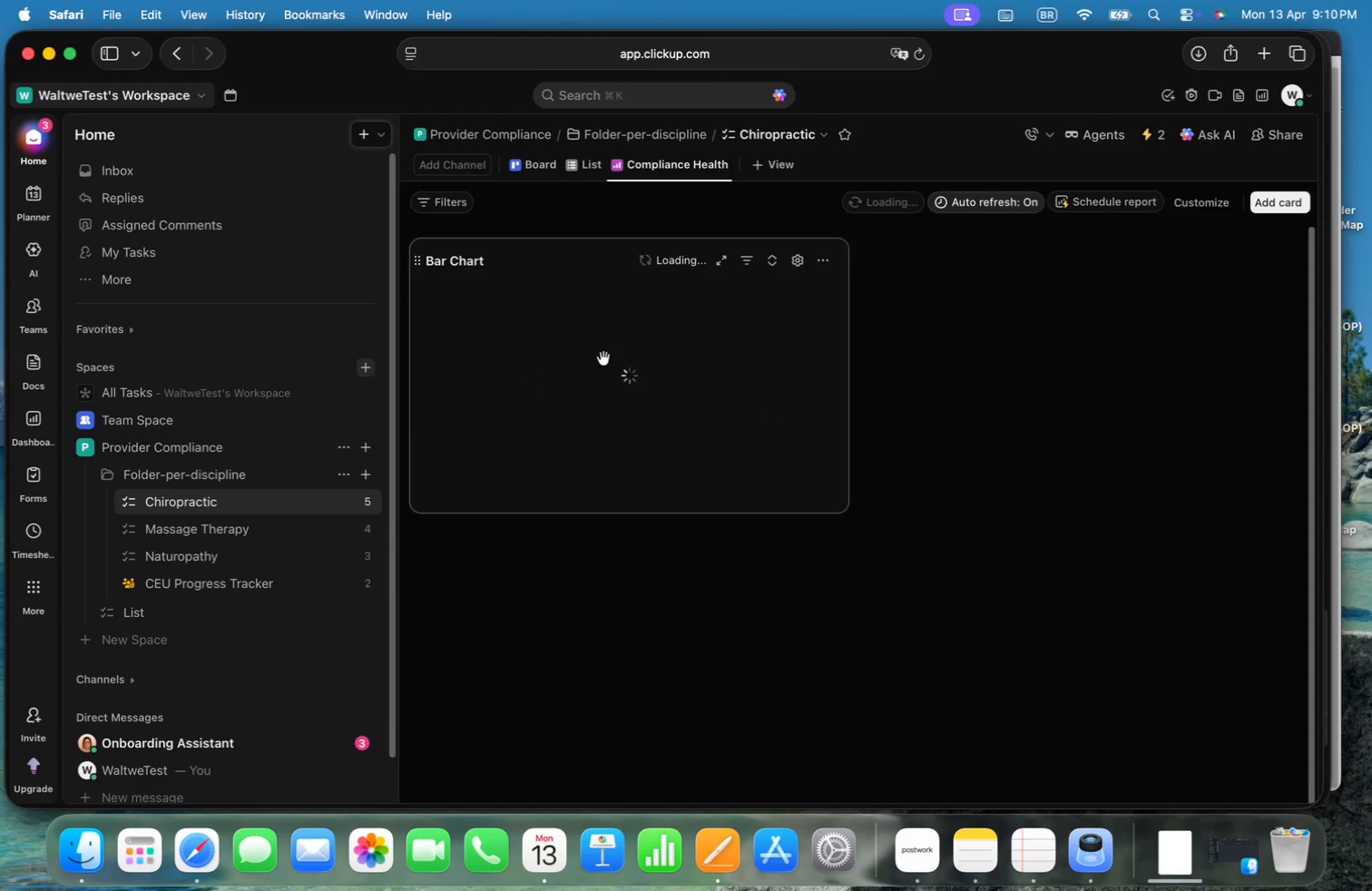 
key(Meta+CommandLeft)
 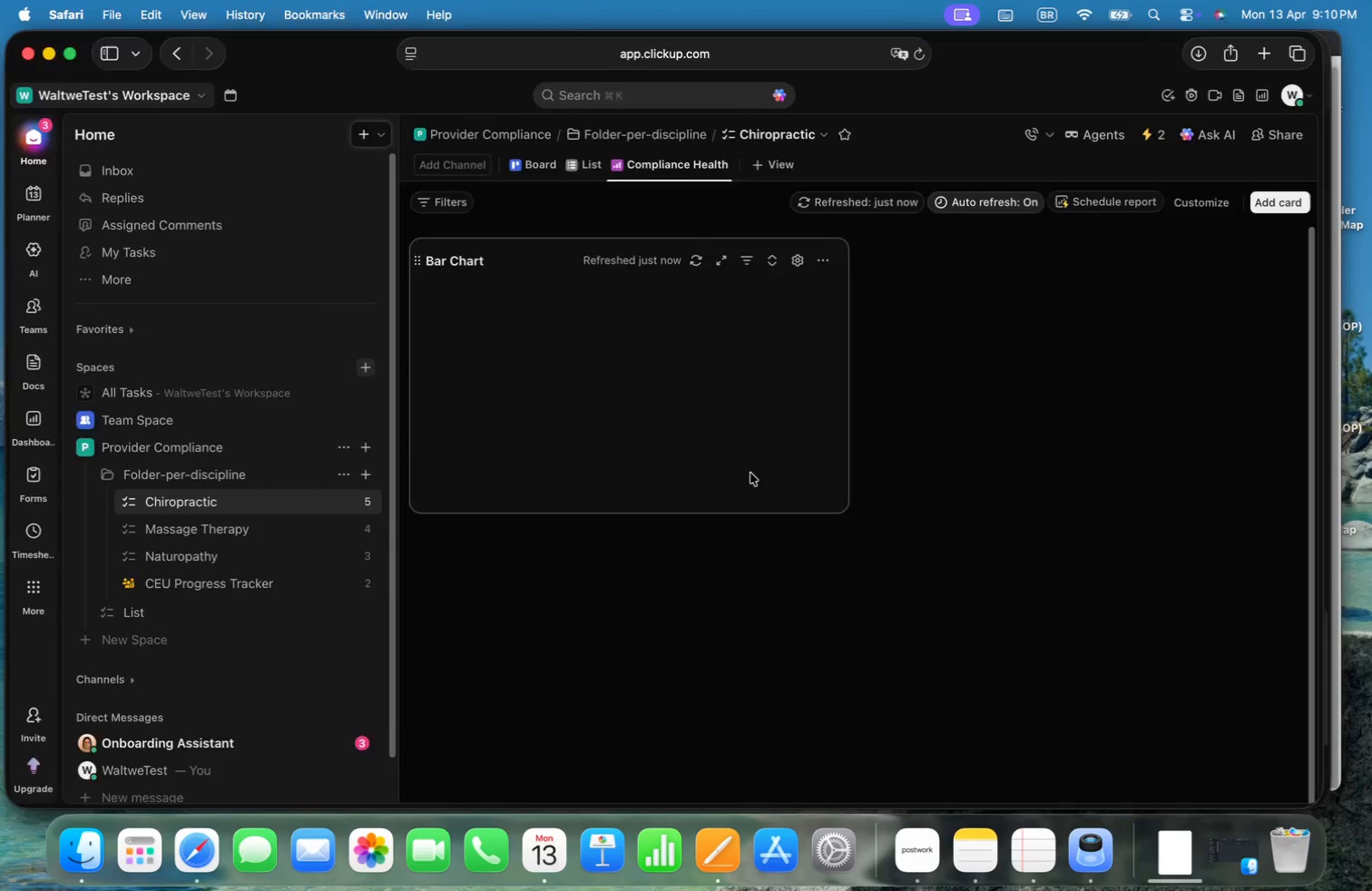 
key(Meta+Tab)